 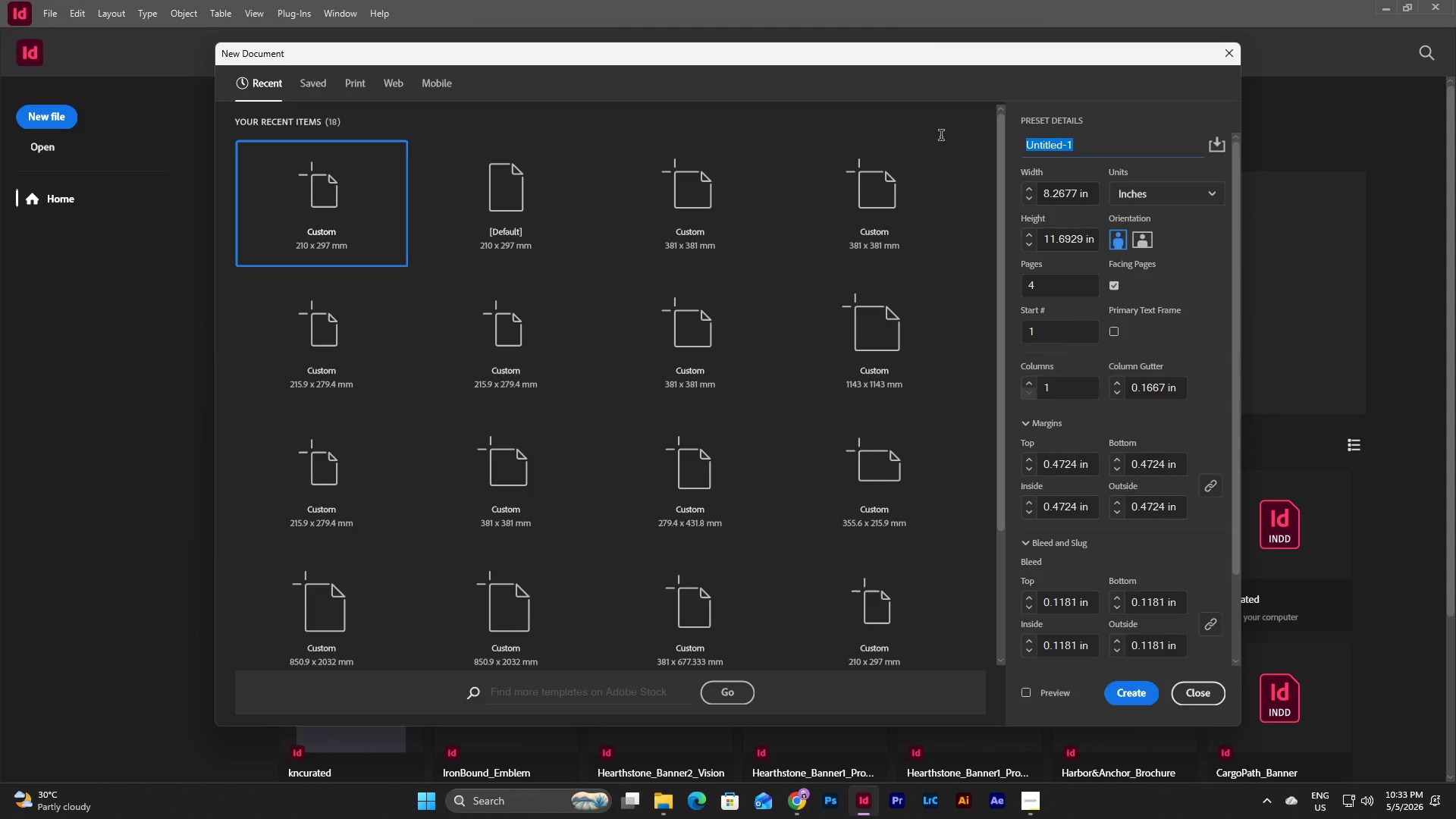 
type(ConcreteRoots_DustJacket)
 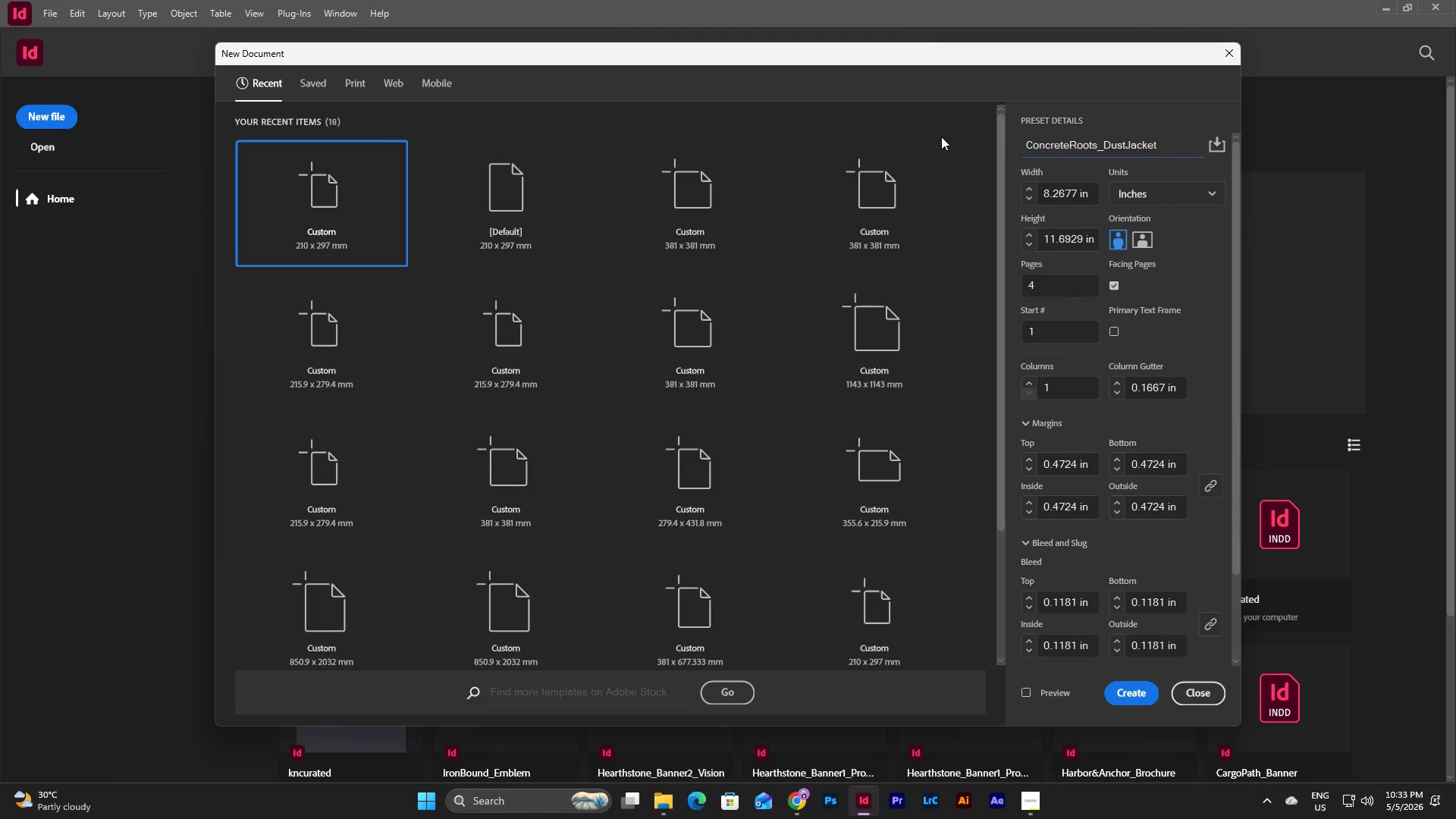 
left_click([1087, 196])
 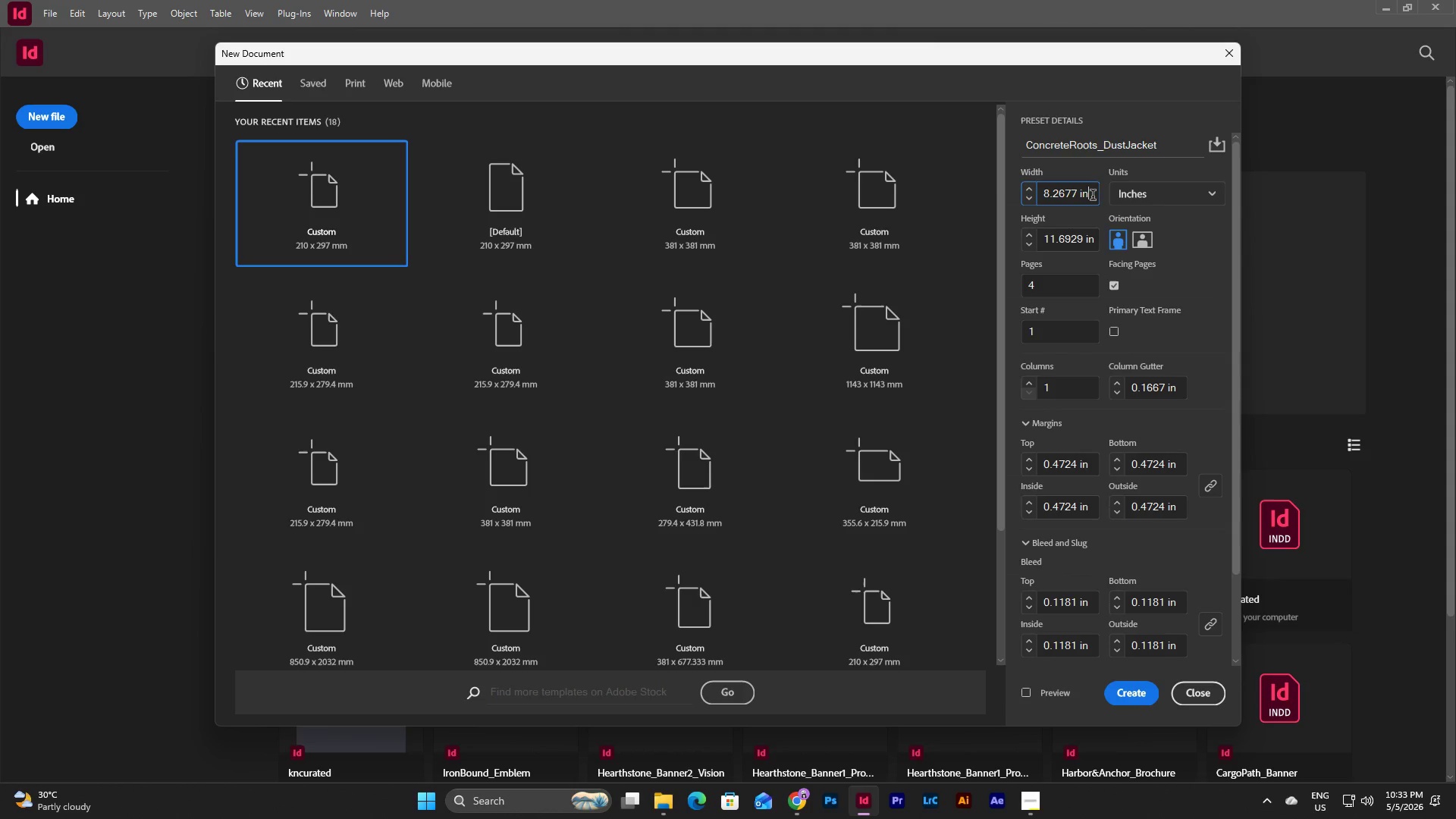 
left_click_drag(start_coordinate=[1093, 196], to_coordinate=[982, 193])
 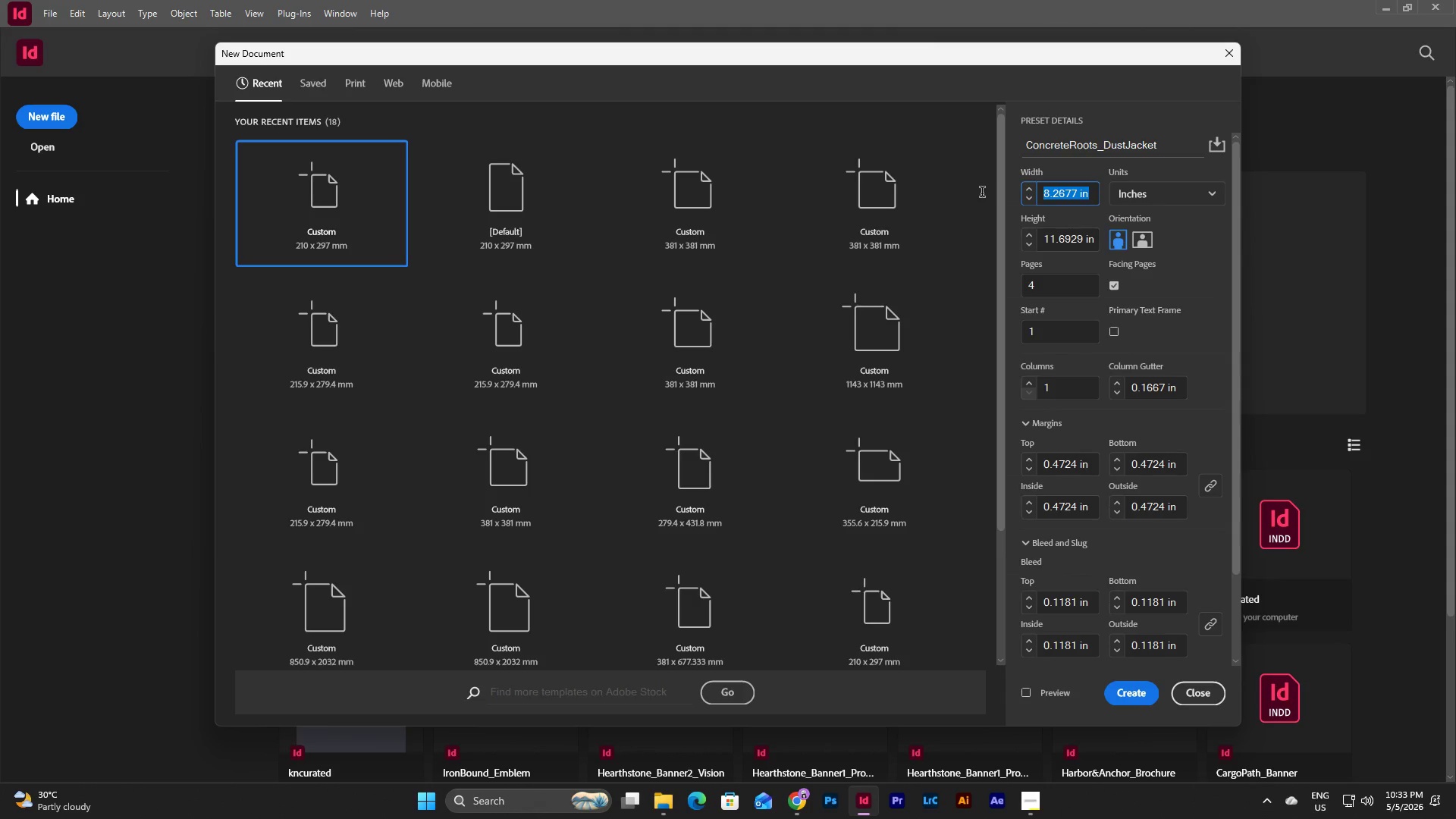 
key(Numpad2)
 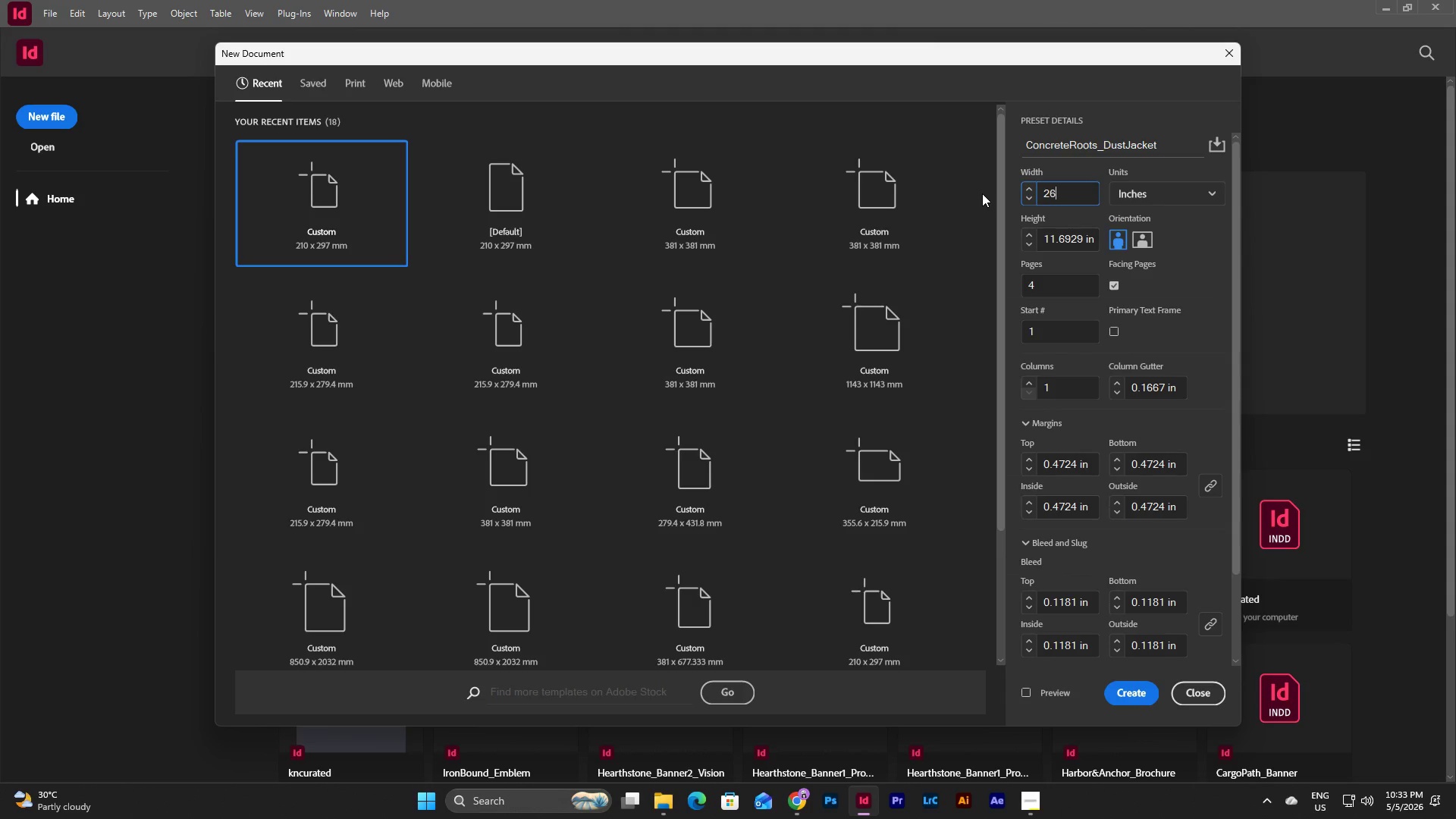 
key(Numpad6)
 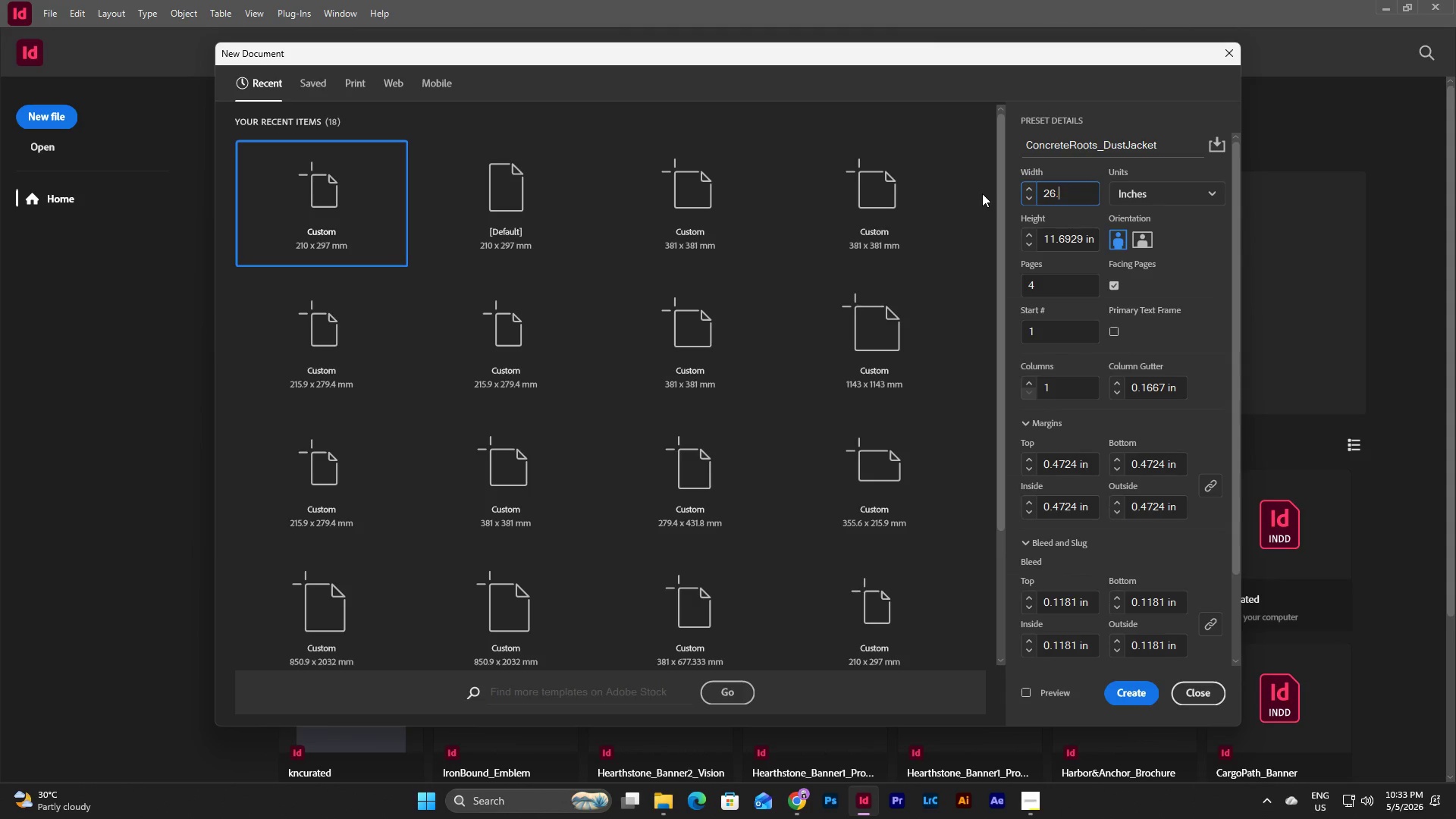 
key(NumpadDecimal)
 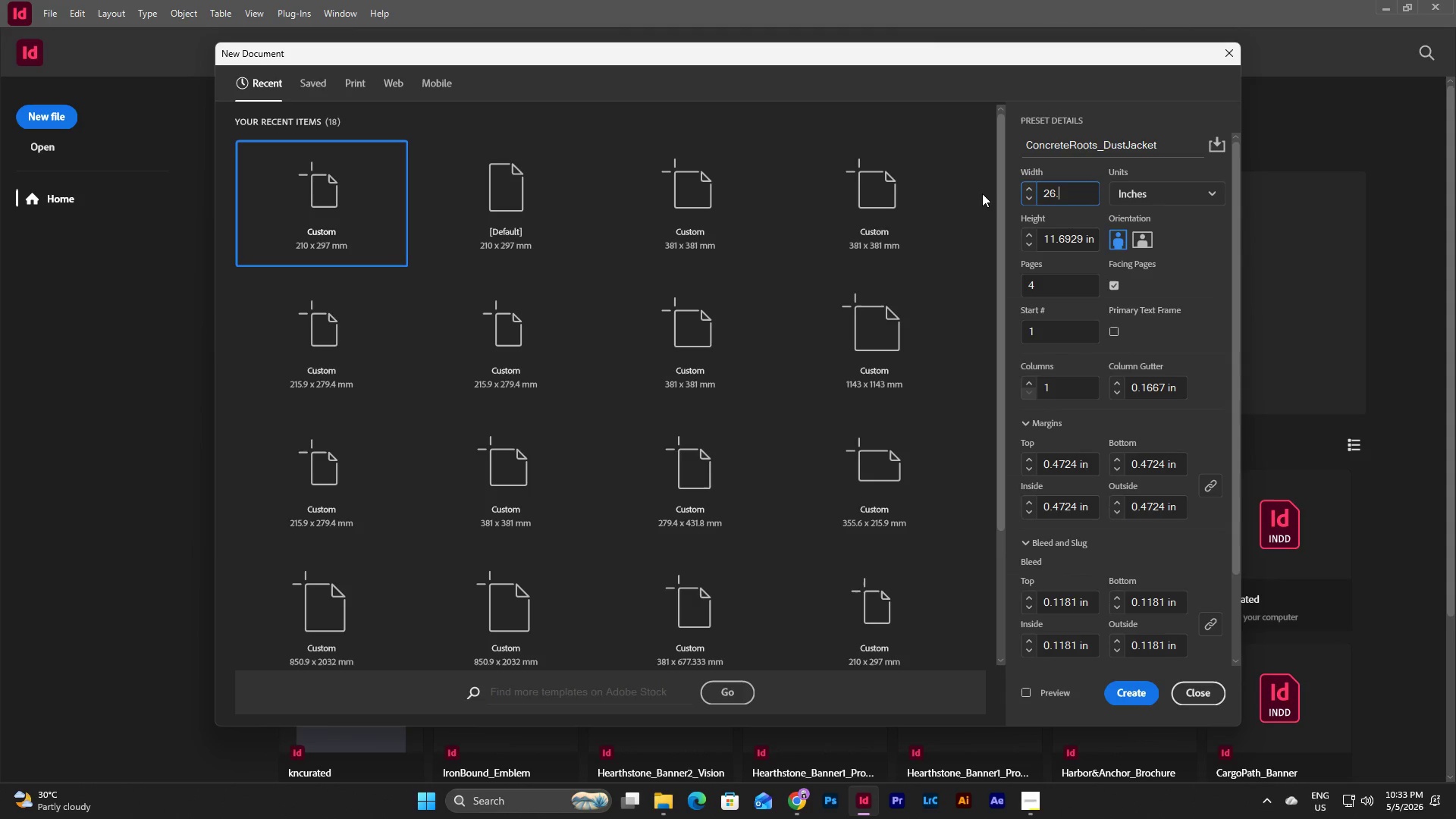 
key(Numpad7)
 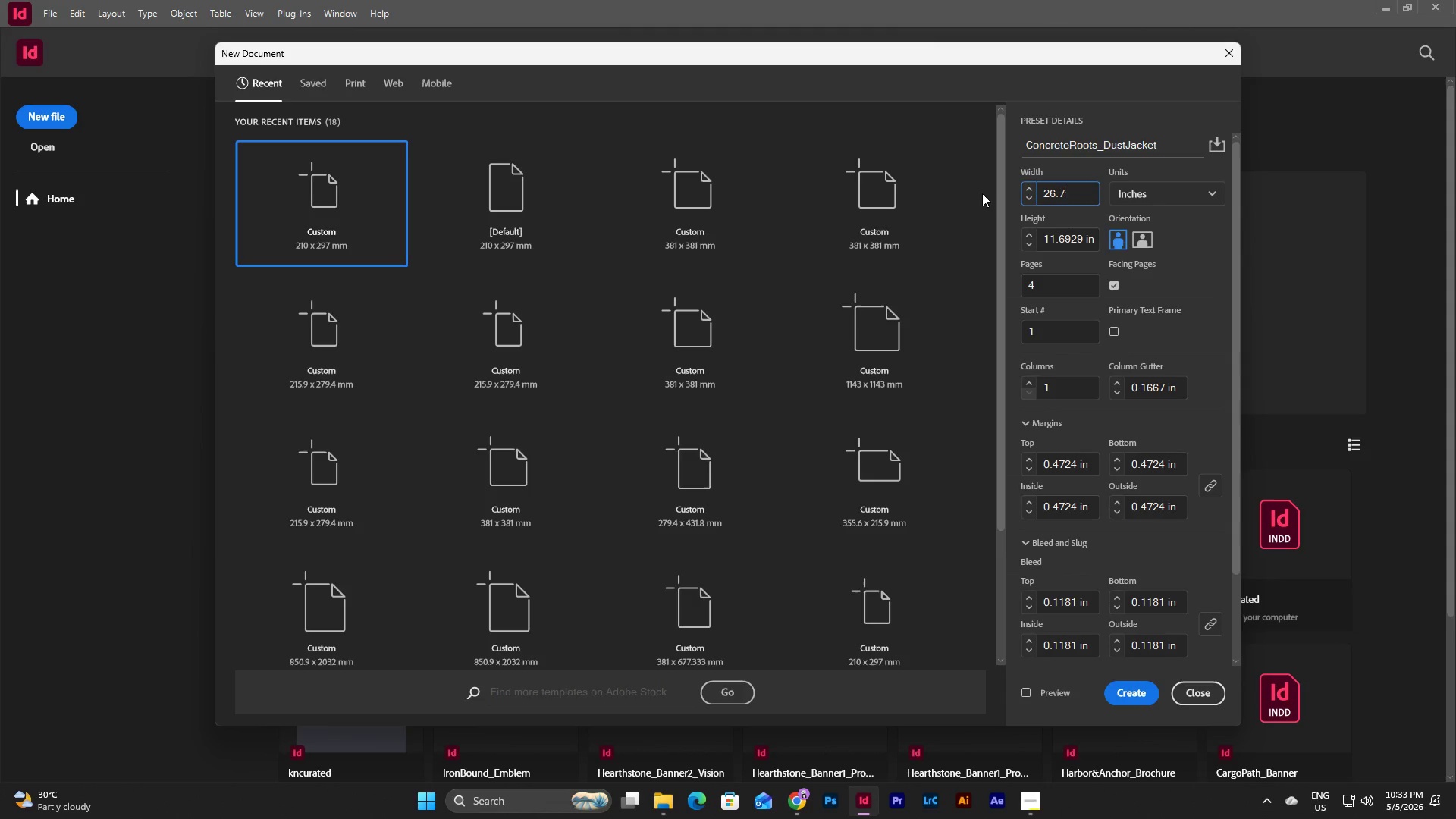 
key(Numpad5)
 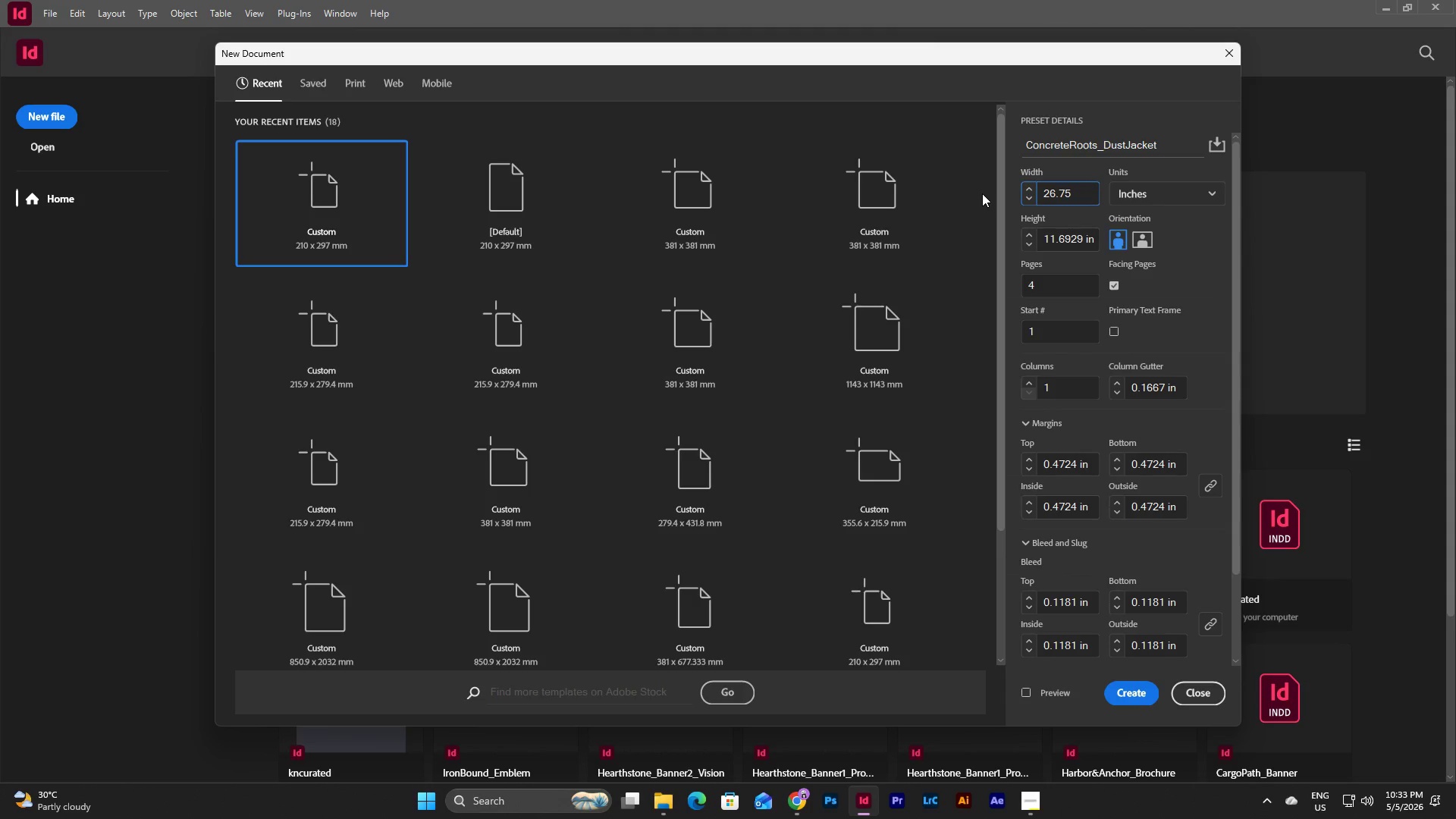 
key(Tab)
 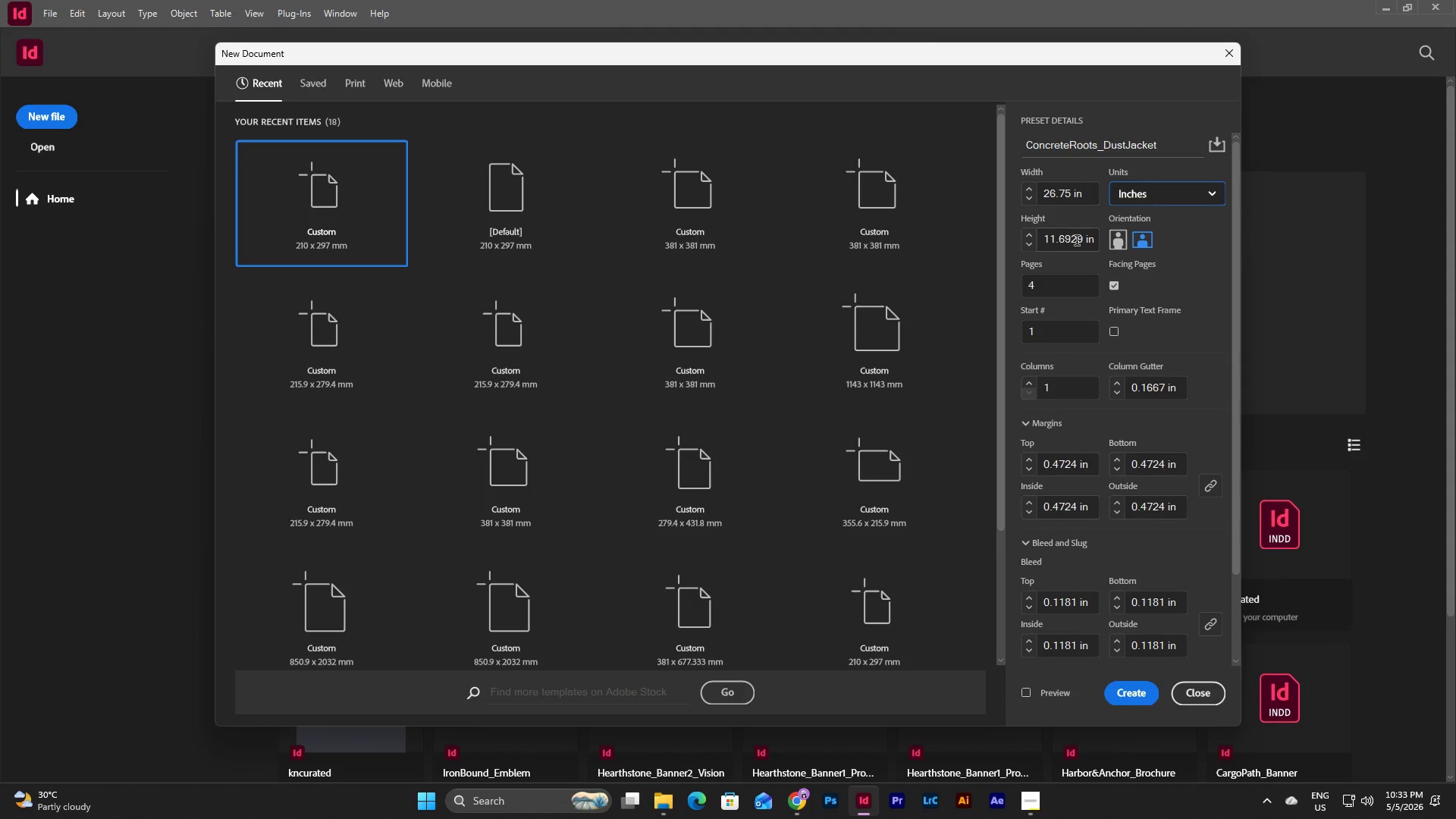 
left_click([1086, 241])
 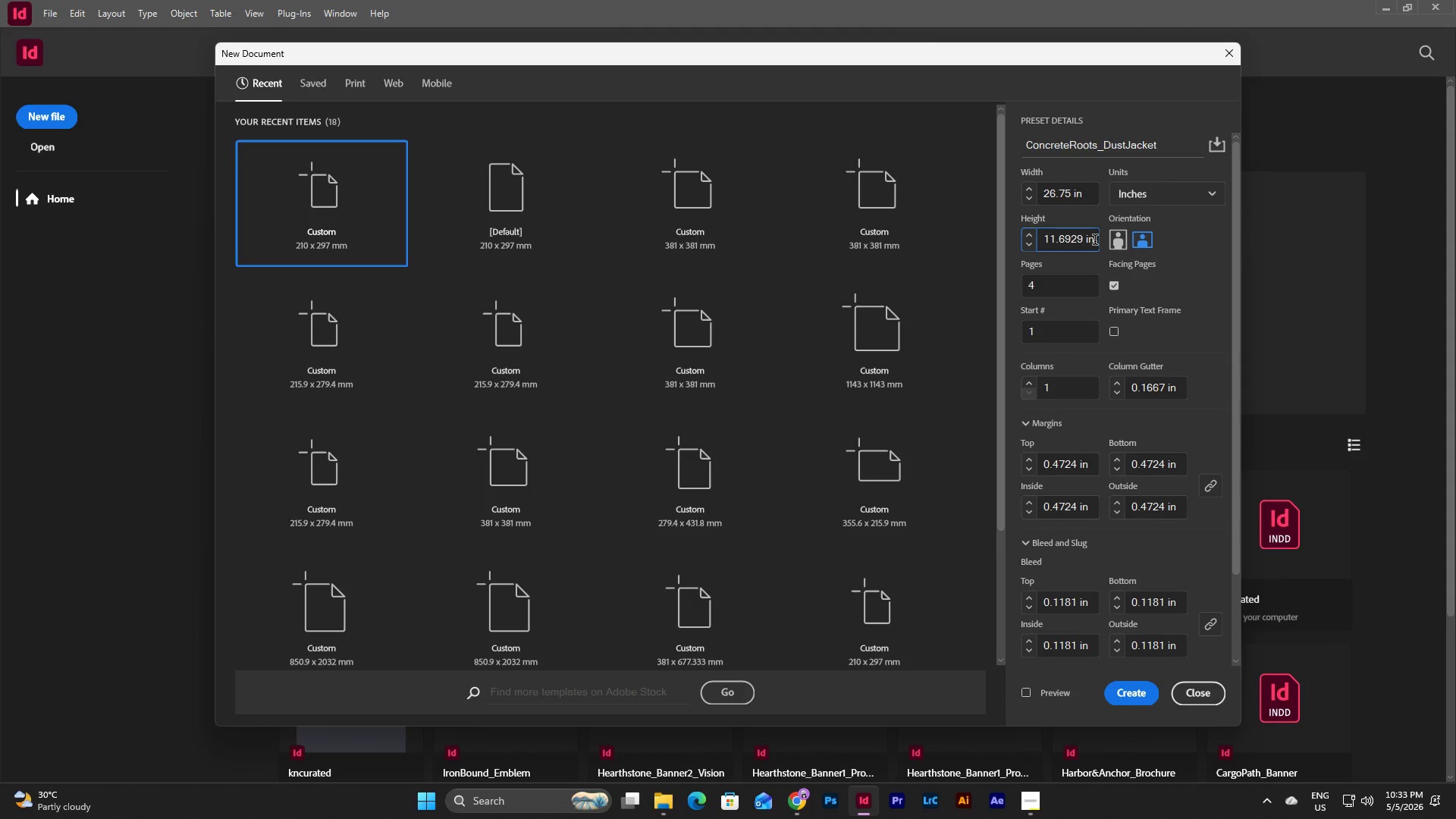 
left_click_drag(start_coordinate=[1098, 241], to_coordinate=[1014, 243])
 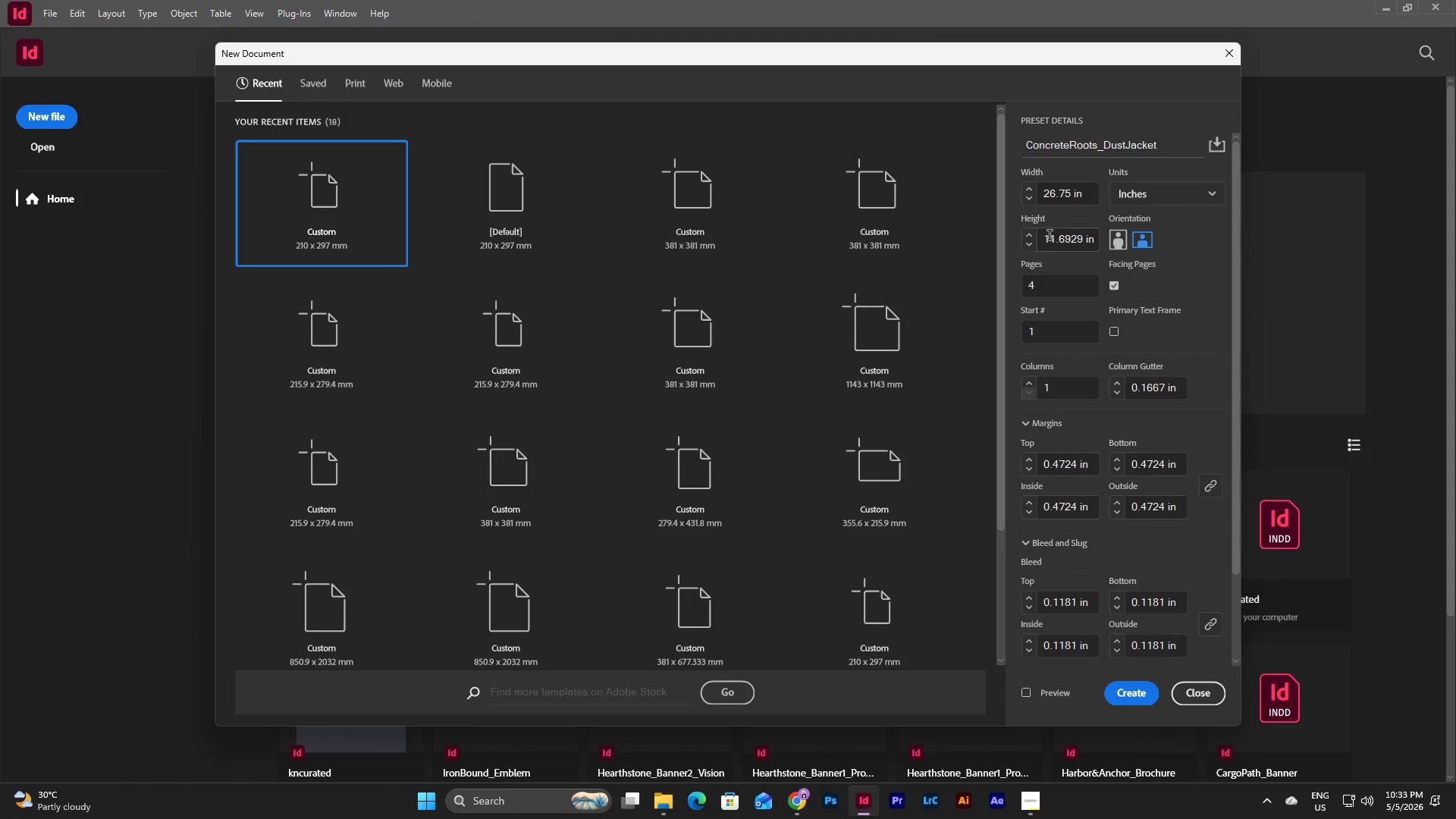 
left_click_drag(start_coordinate=[1047, 237], to_coordinate=[1093, 237])
 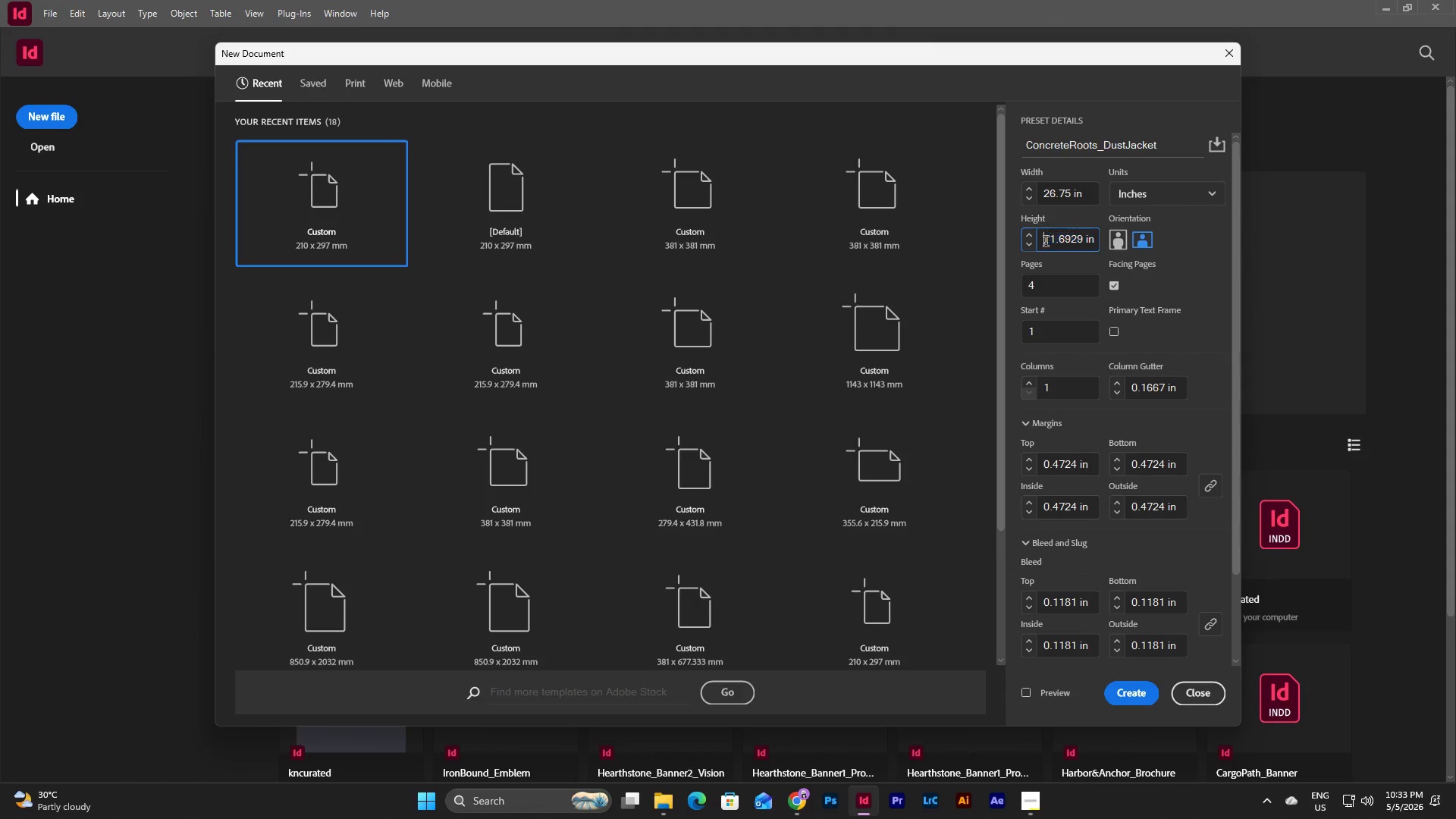 
left_click_drag(start_coordinate=[1046, 243], to_coordinate=[1104, 239])
 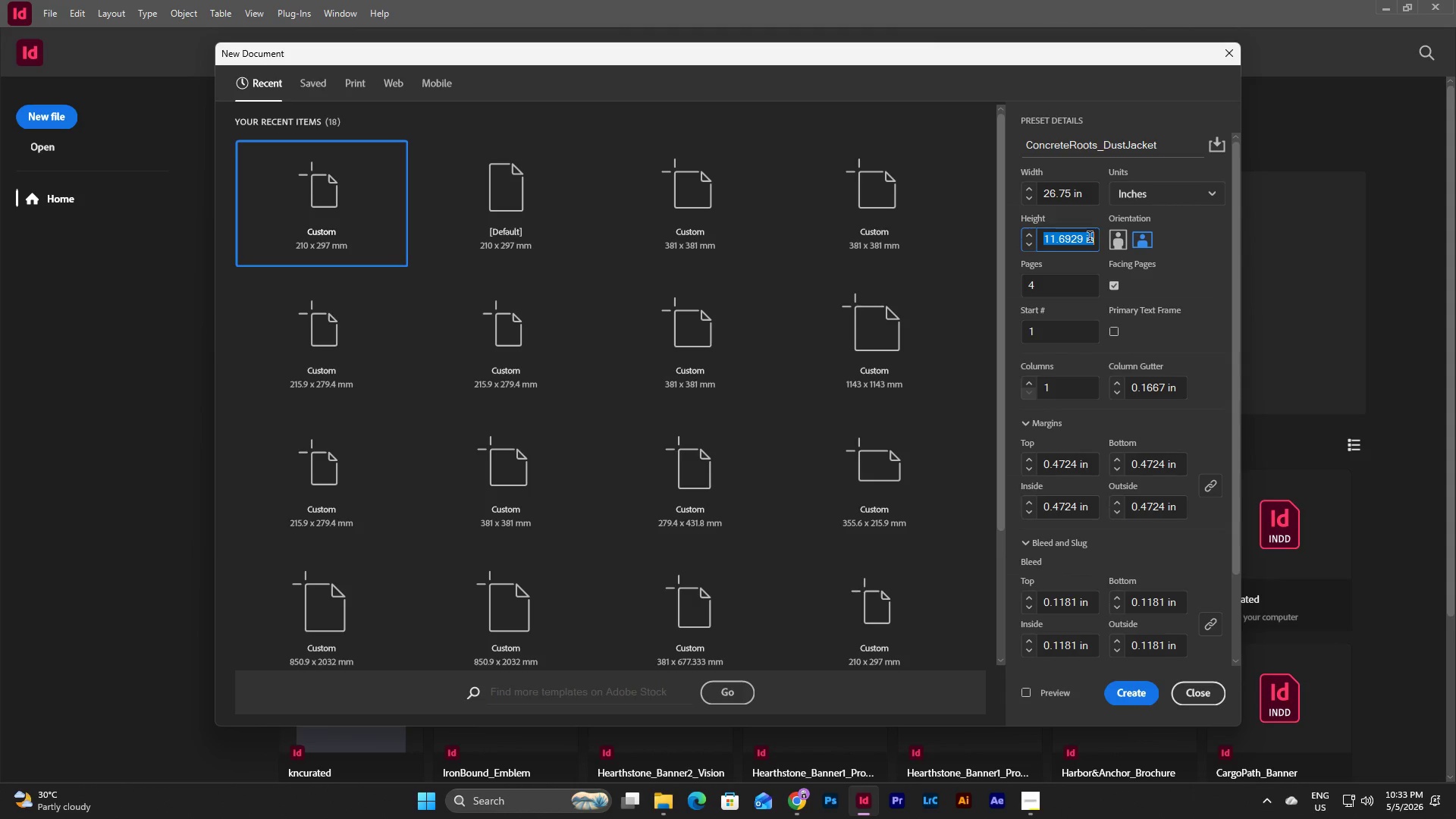 
key(Numpad9)
 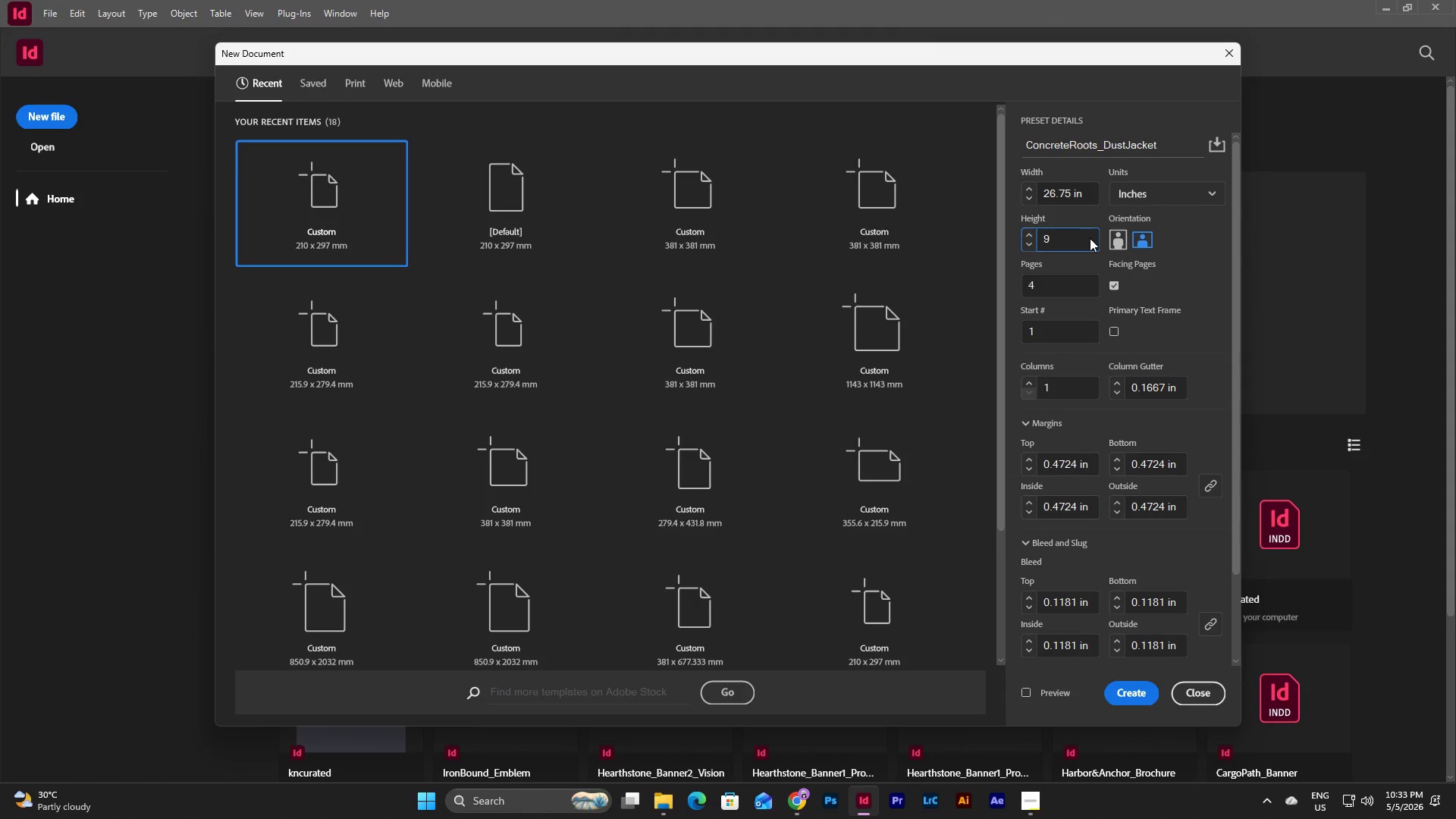 
key(Tab)
 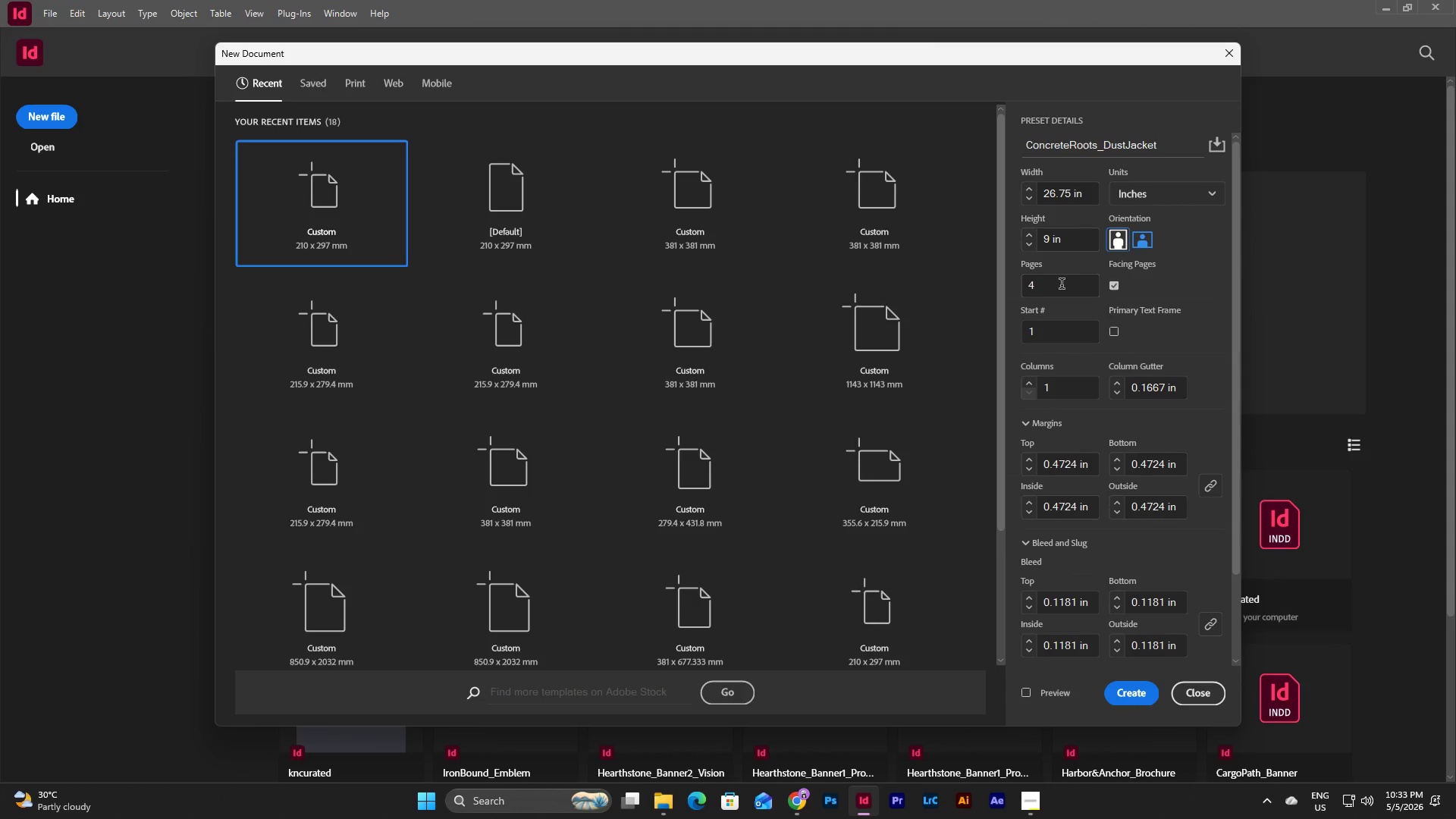 
left_click([1066, 286])
 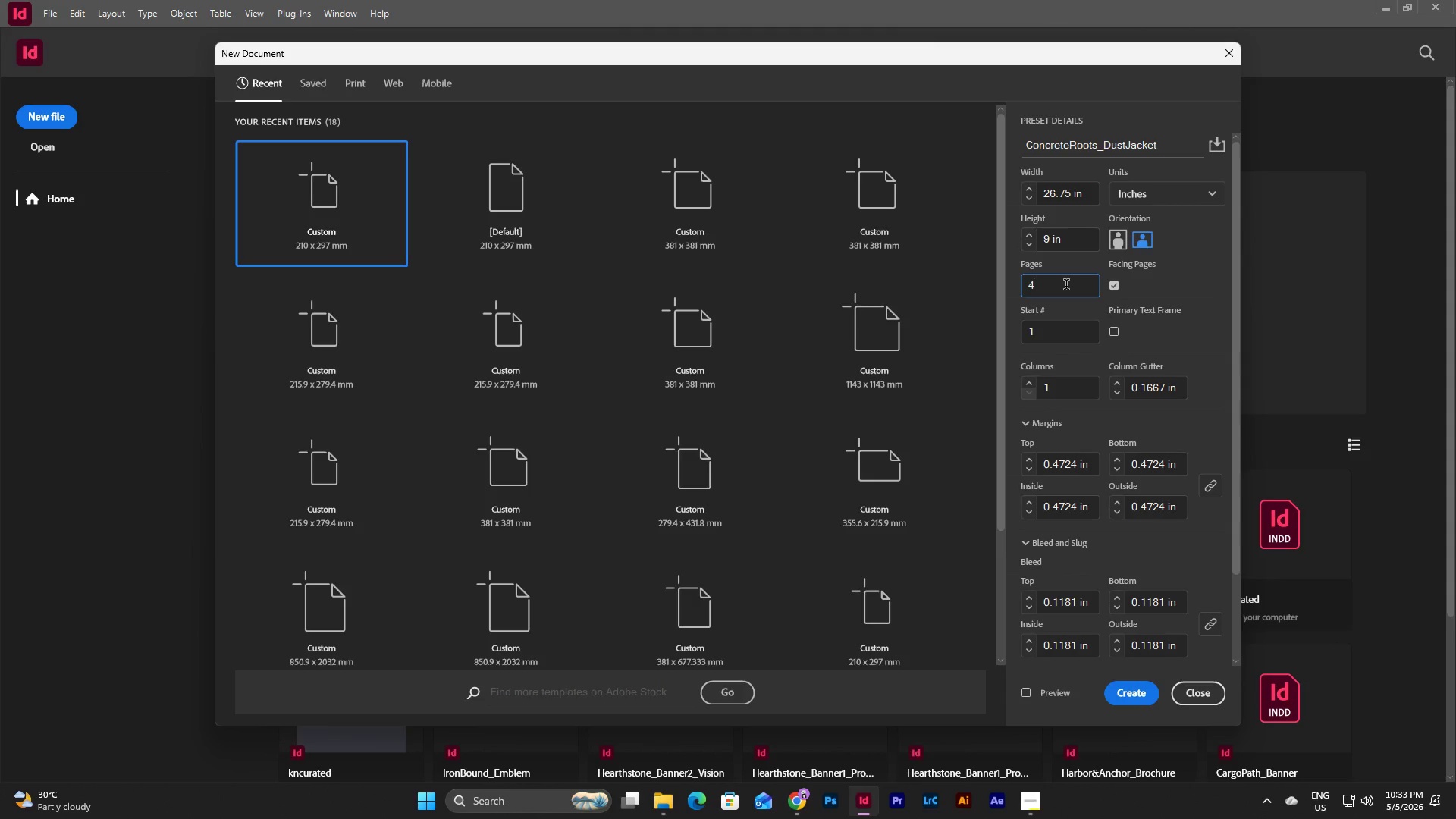 
left_click_drag(start_coordinate=[1066, 286], to_coordinate=[1007, 286])
 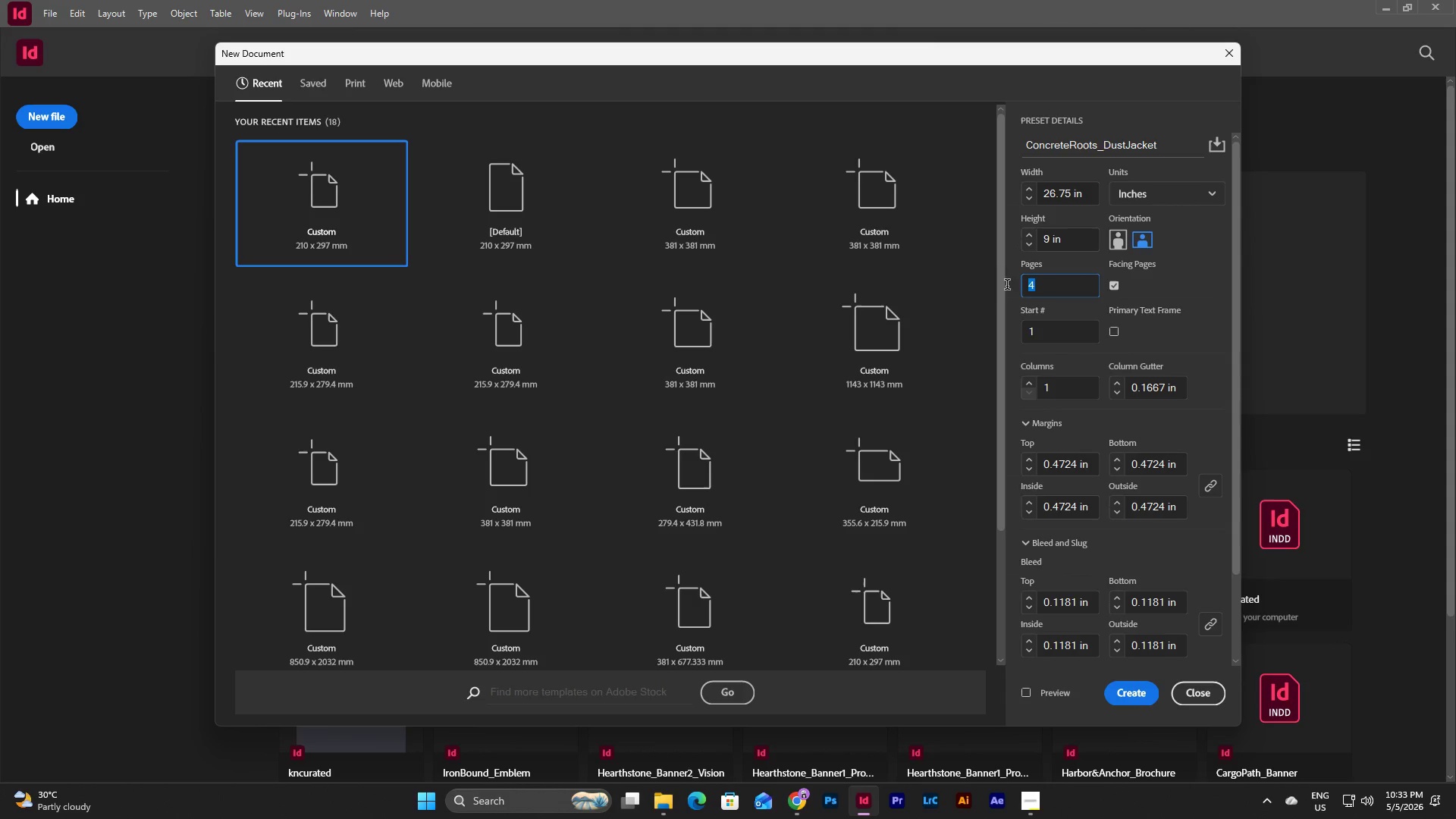 
key(Numpad1)
 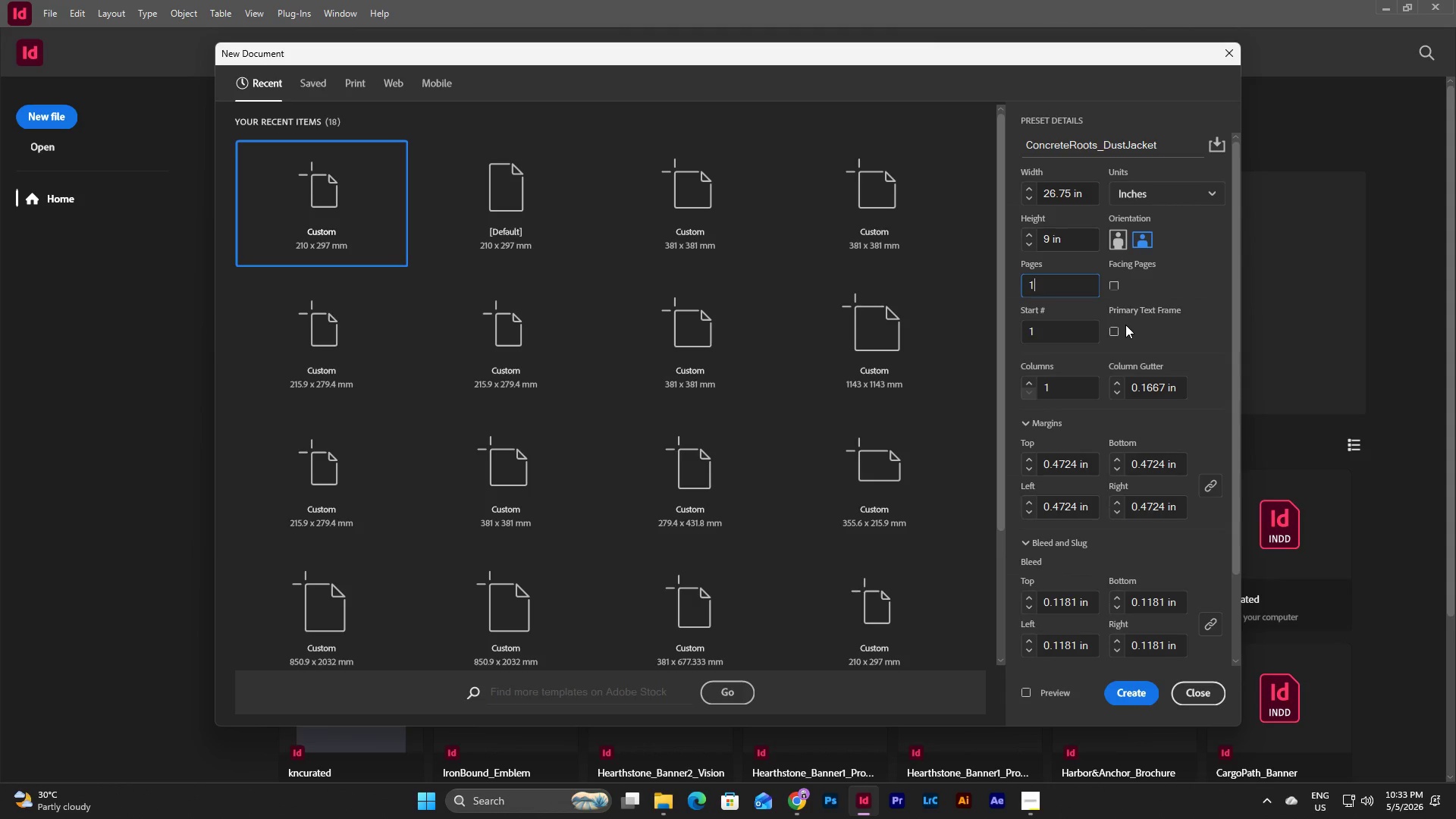 
left_click([1036, 801])